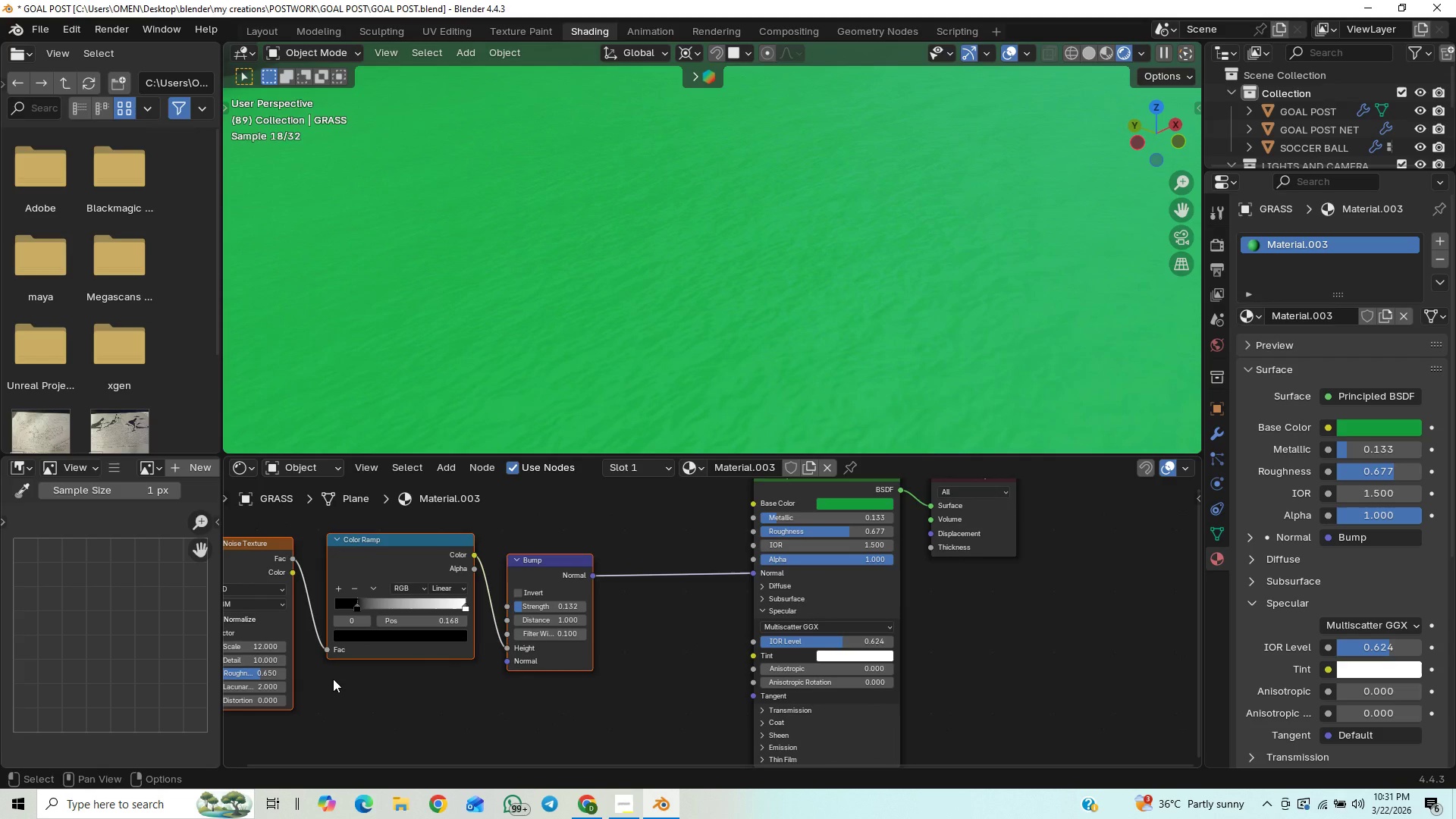 
hold_key(key=ShiftLeft, duration=1.31)
 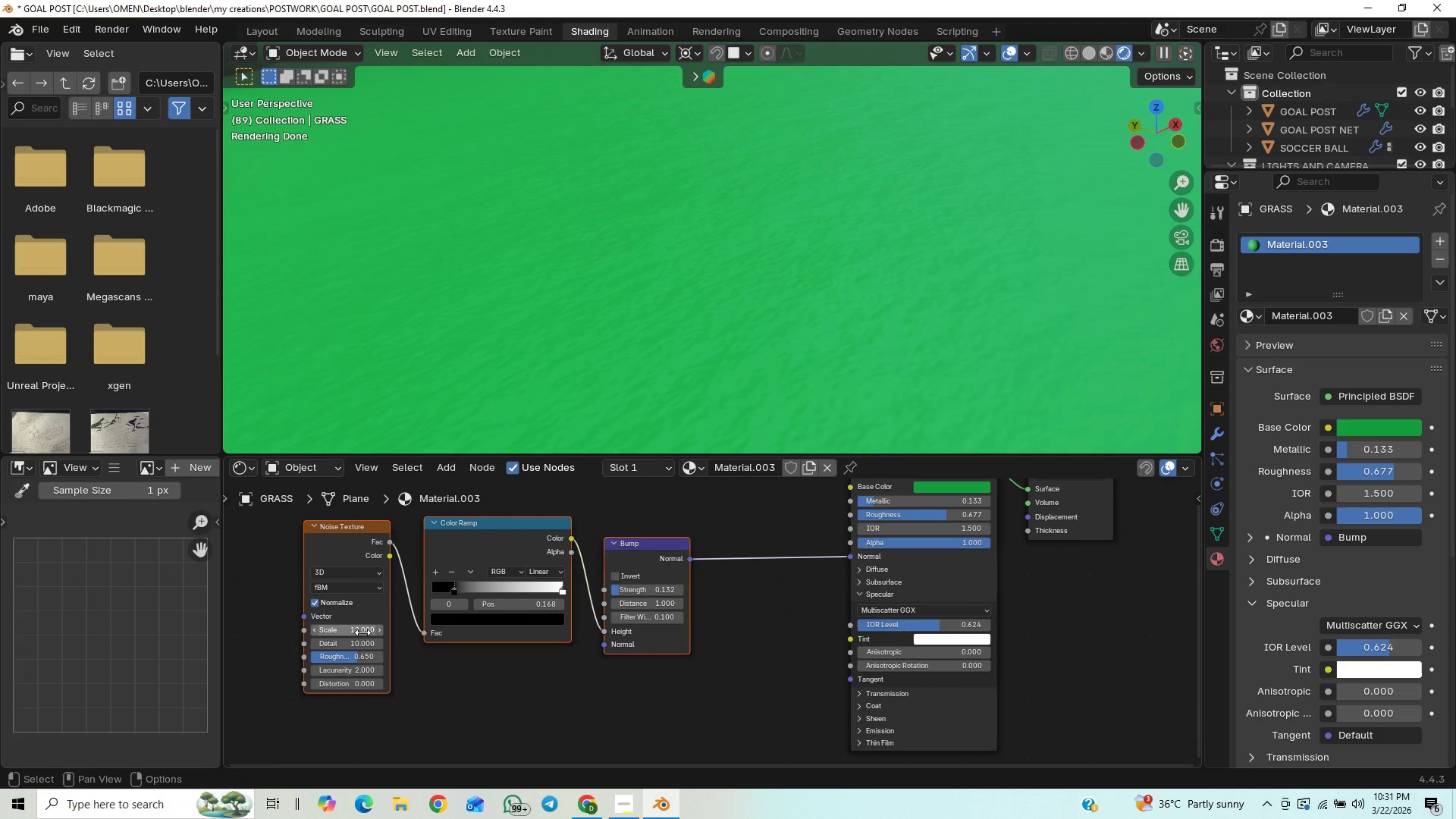 
left_click_drag(start_coordinate=[362, 632], to_coordinate=[438, 632])
 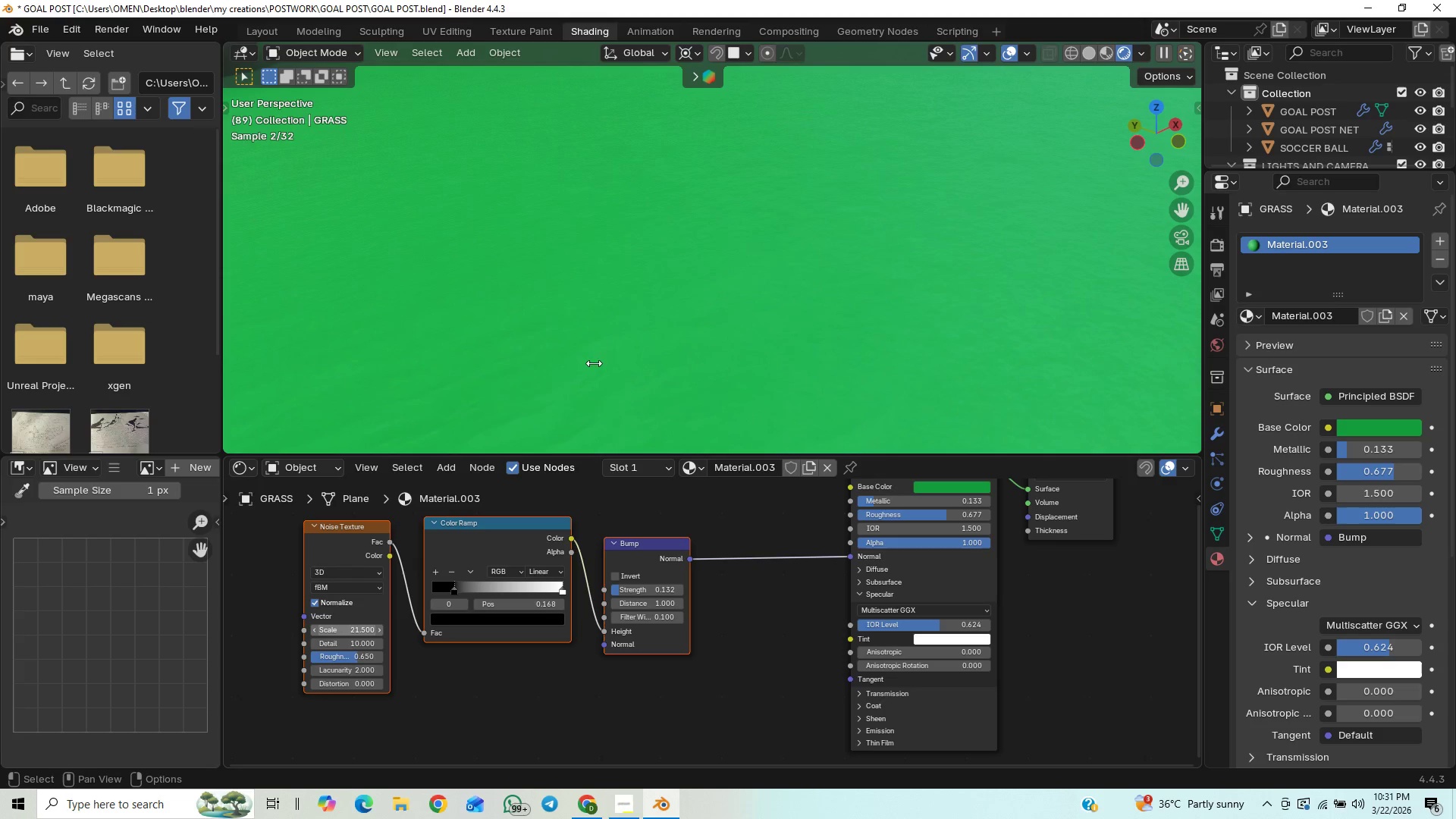 
scroll: coordinate [739, 321], scroll_direction: down, amount: 7.0
 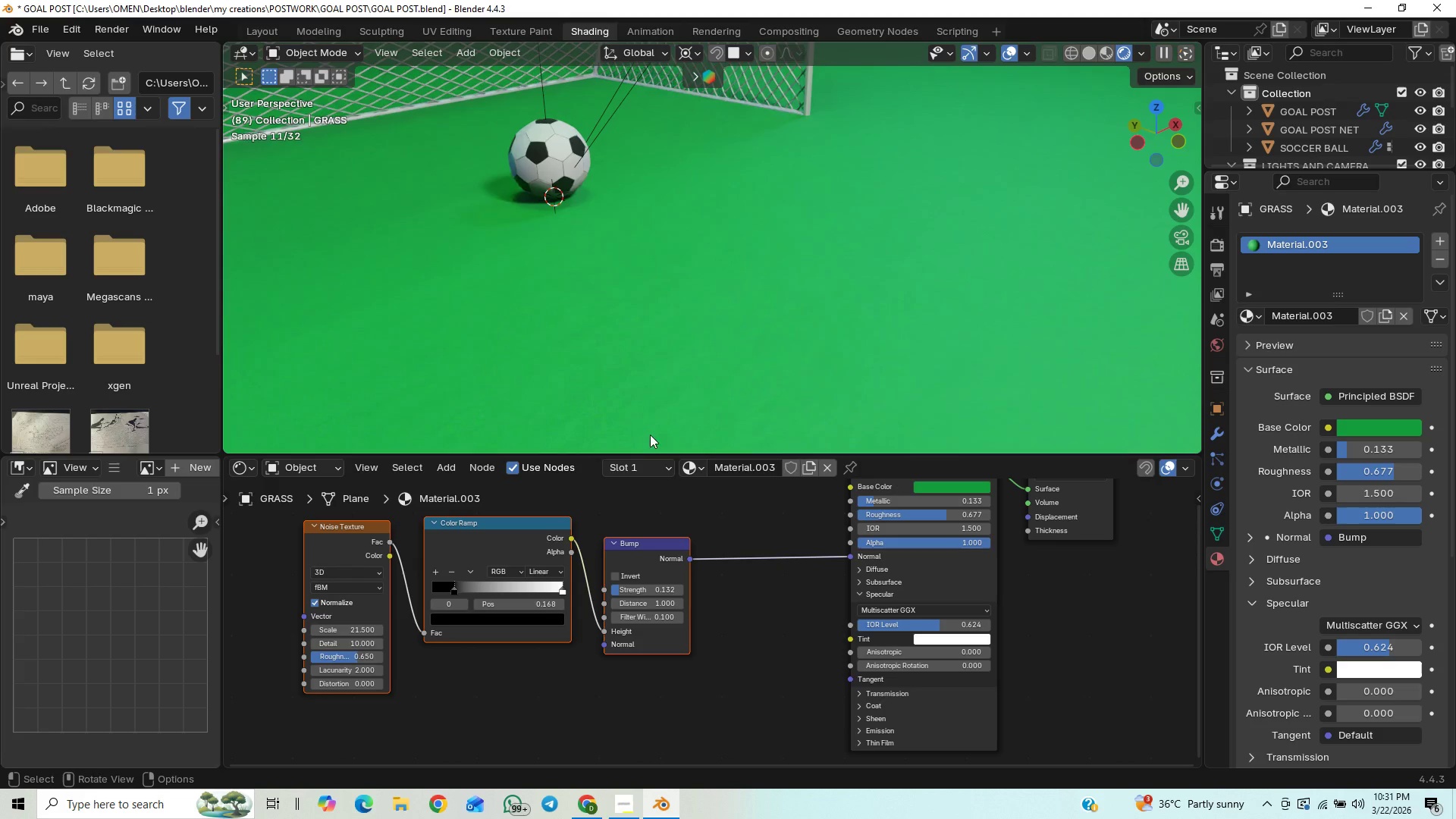 
left_click([358, 626])
 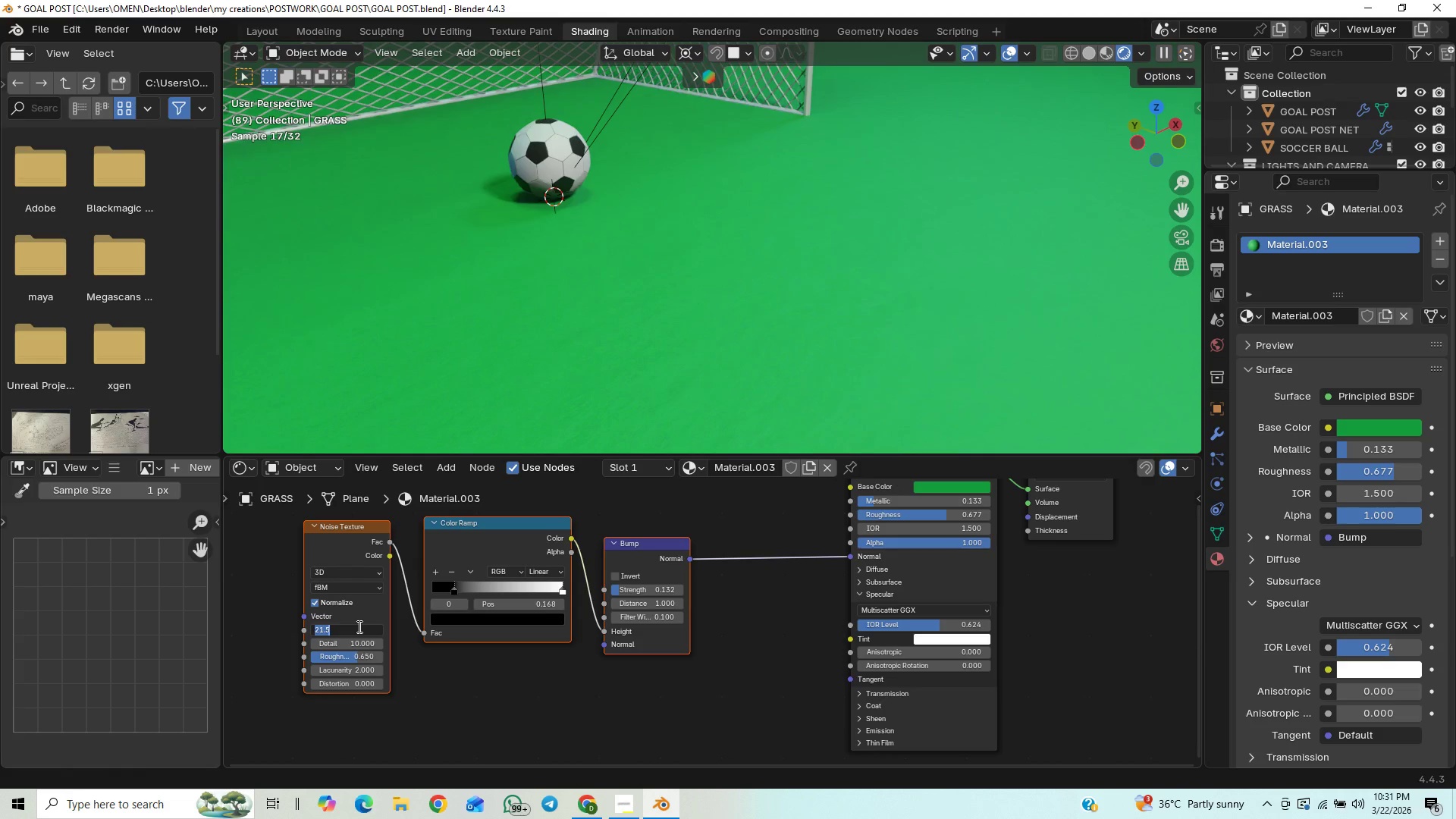 
type(20)
 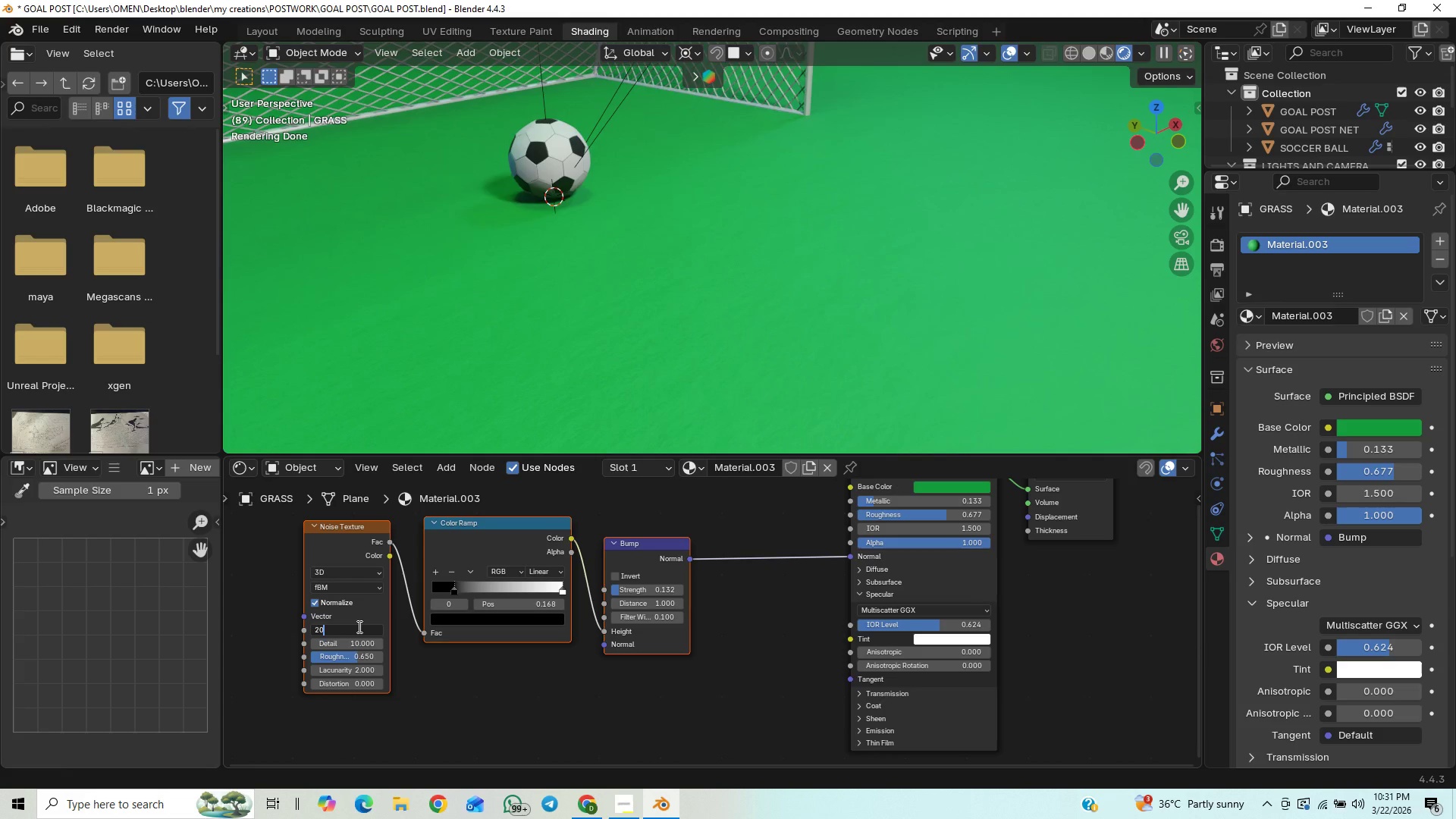 
key(Enter)
 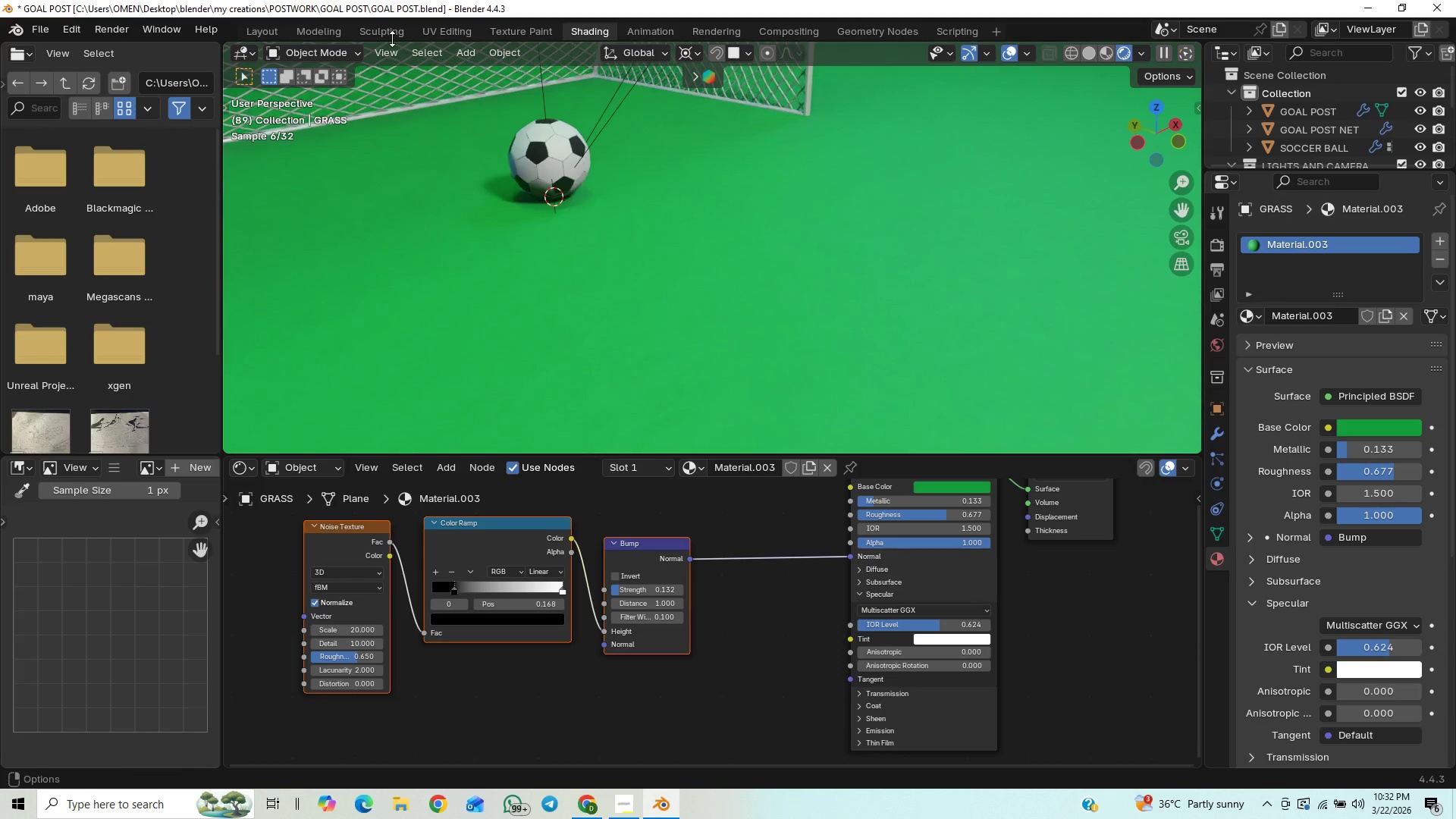 
left_click([270, 27])
 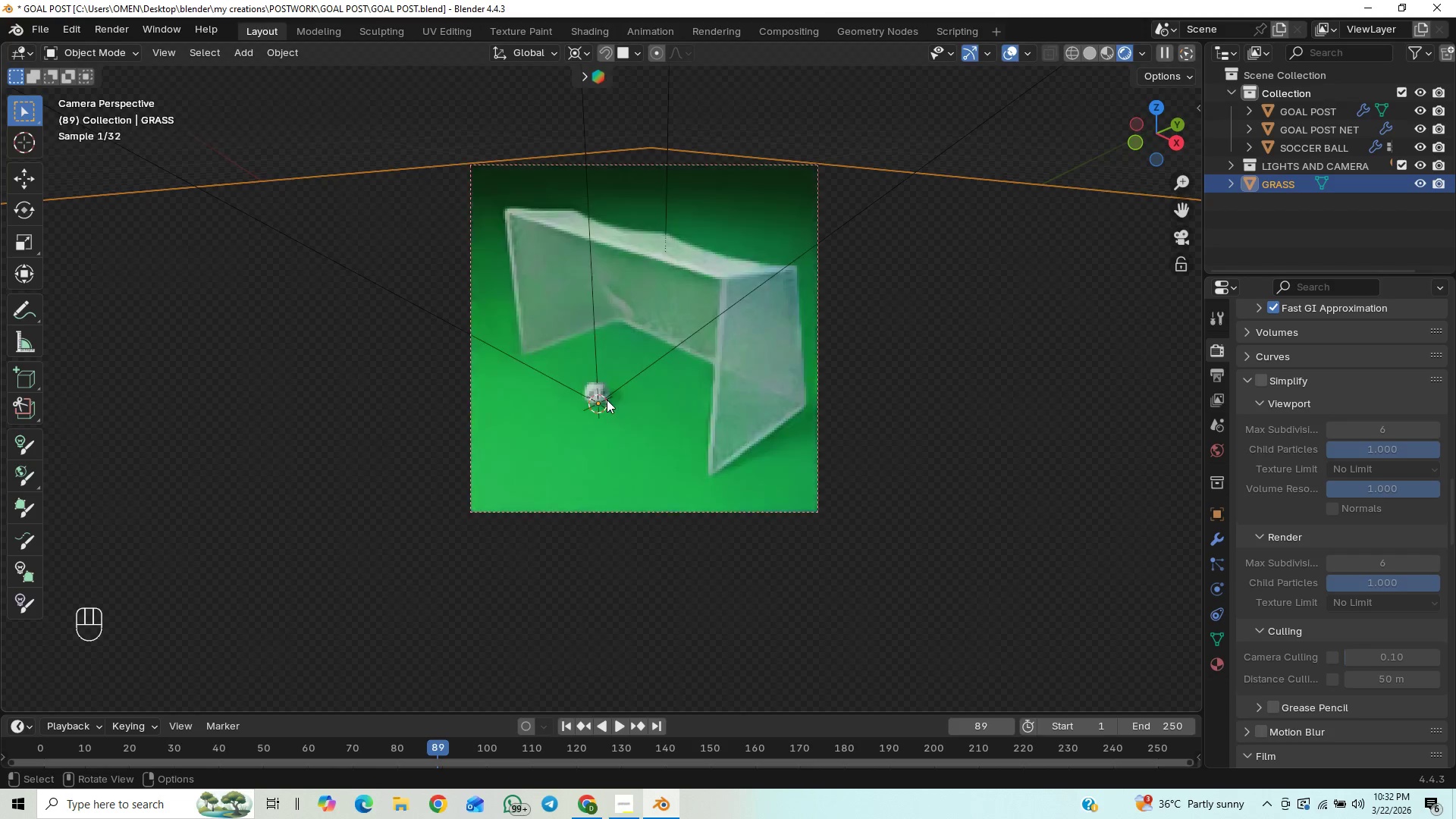 
key(Control+S)
 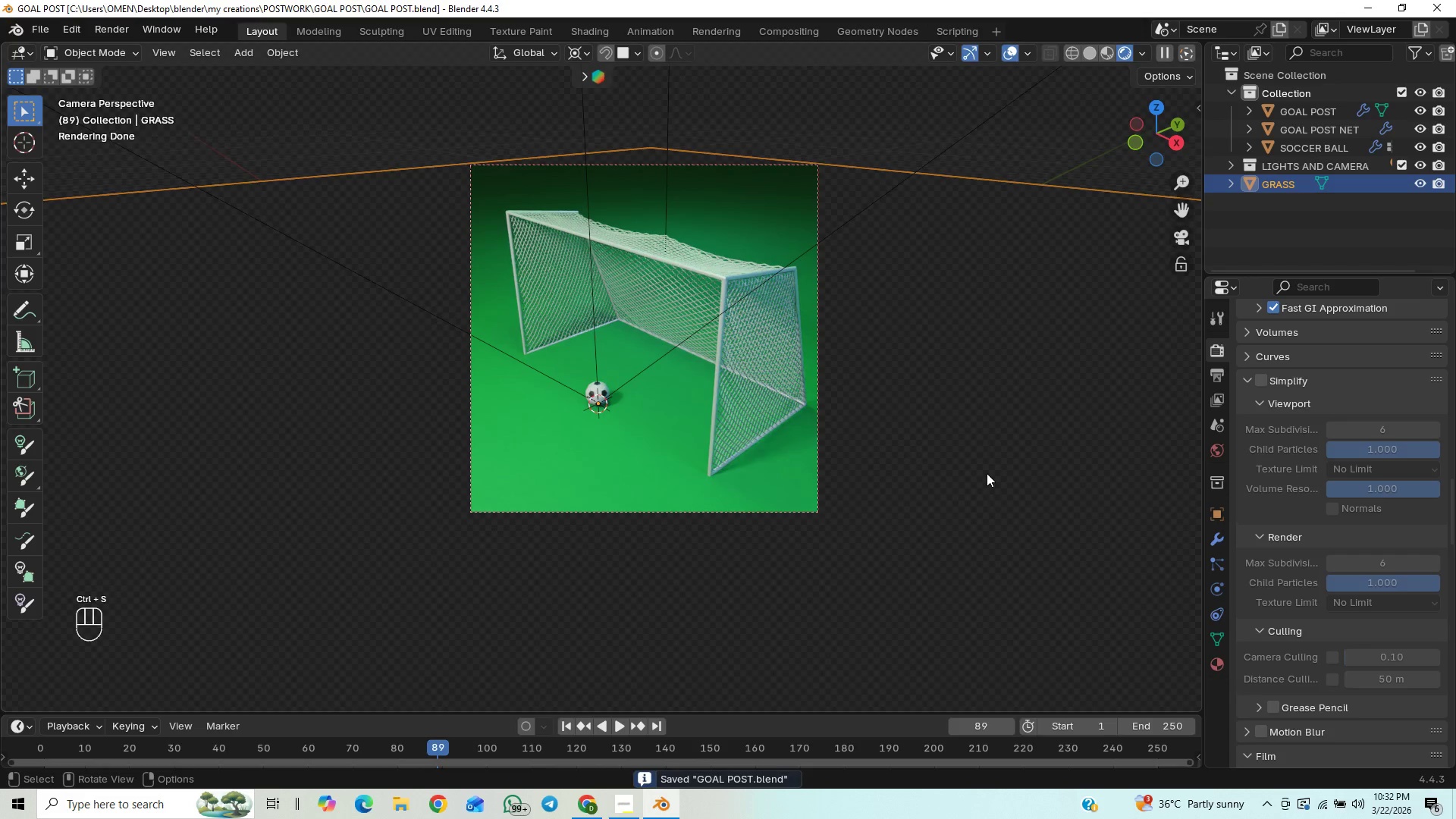 
key(F12)
 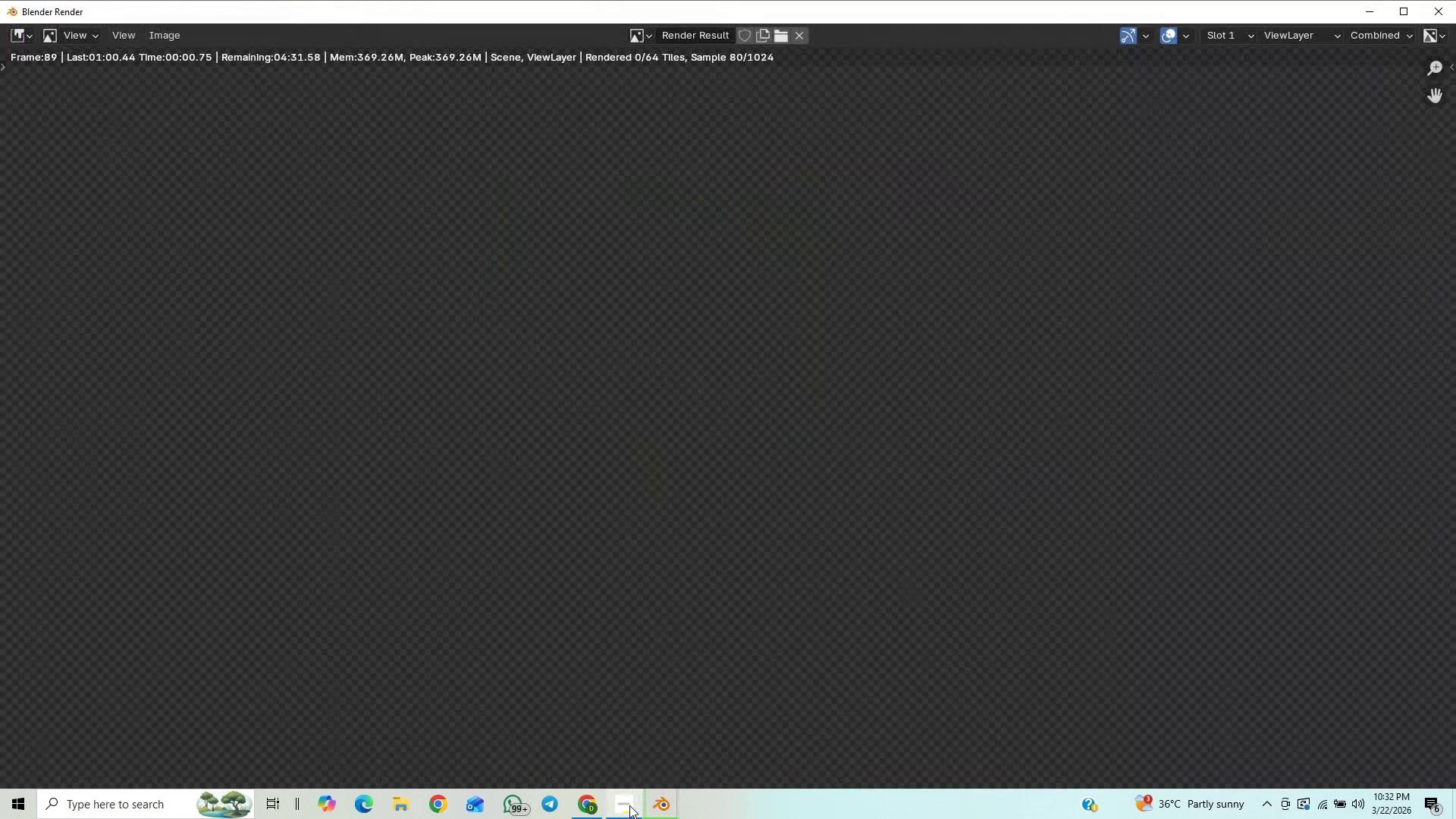 
left_click([629, 805])